 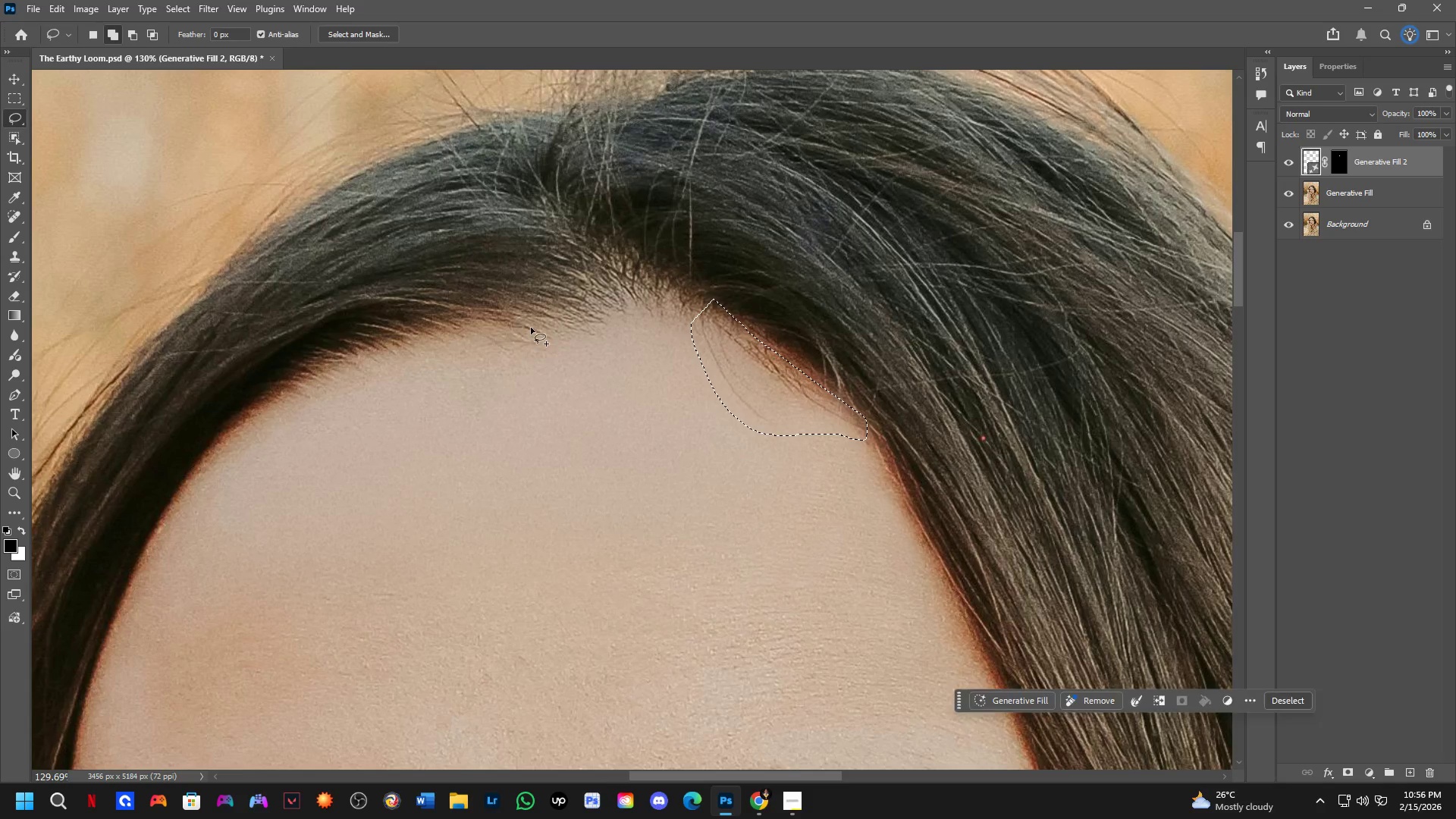 
left_click_drag(start_coordinate=[532, 328], to_coordinate=[558, 334])
 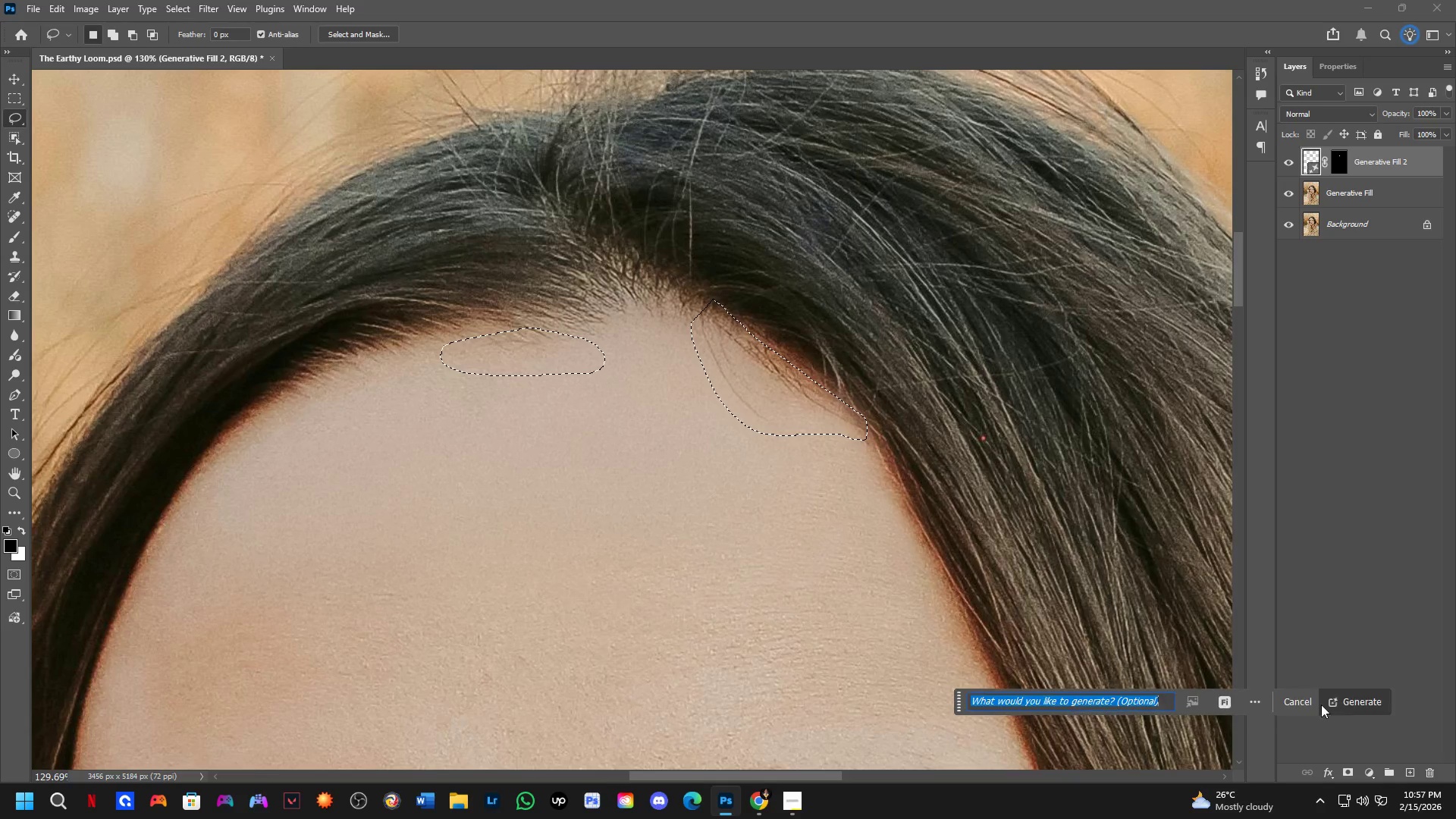 
double_click([1354, 695])
 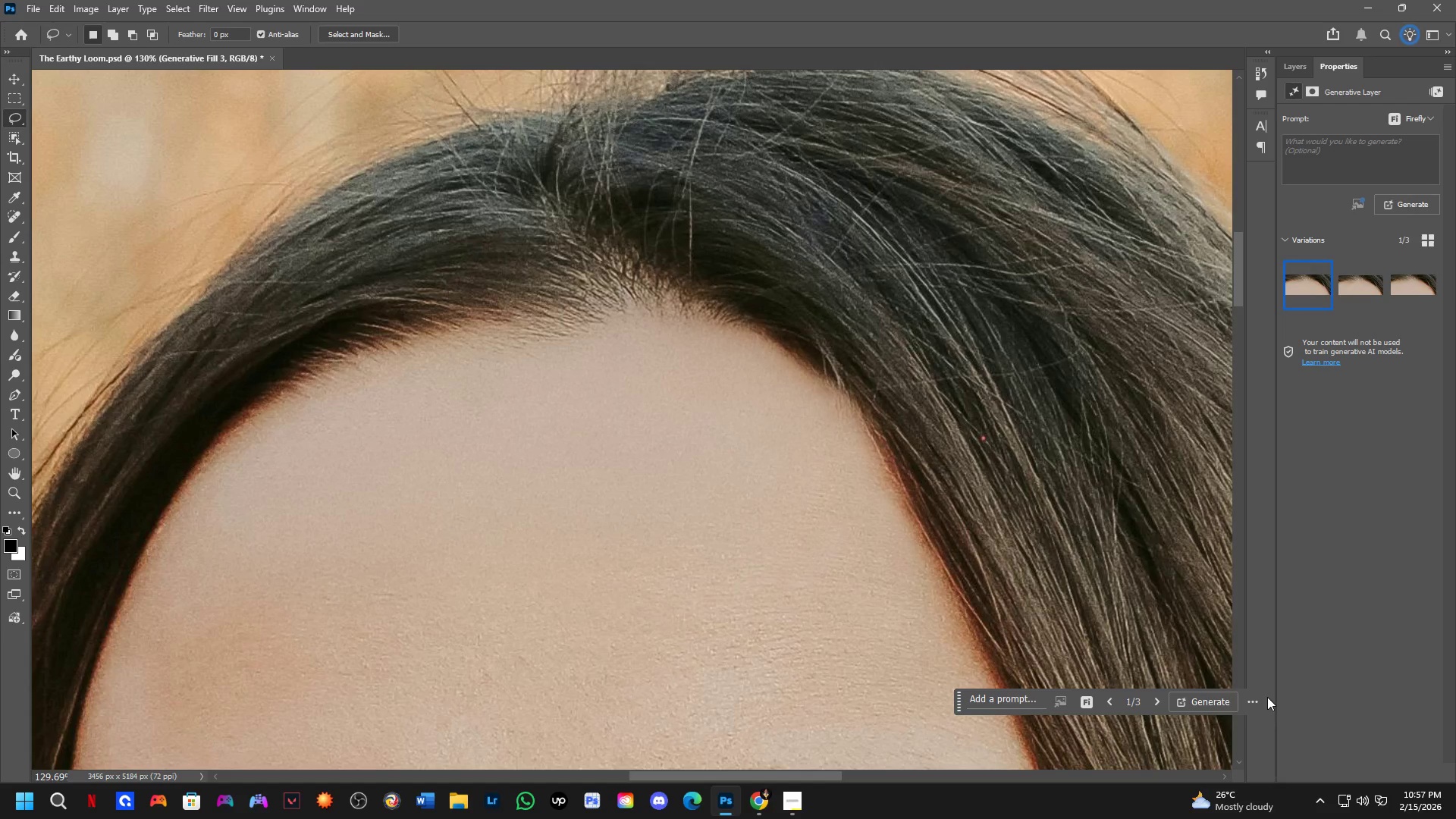 
wait(38.81)
 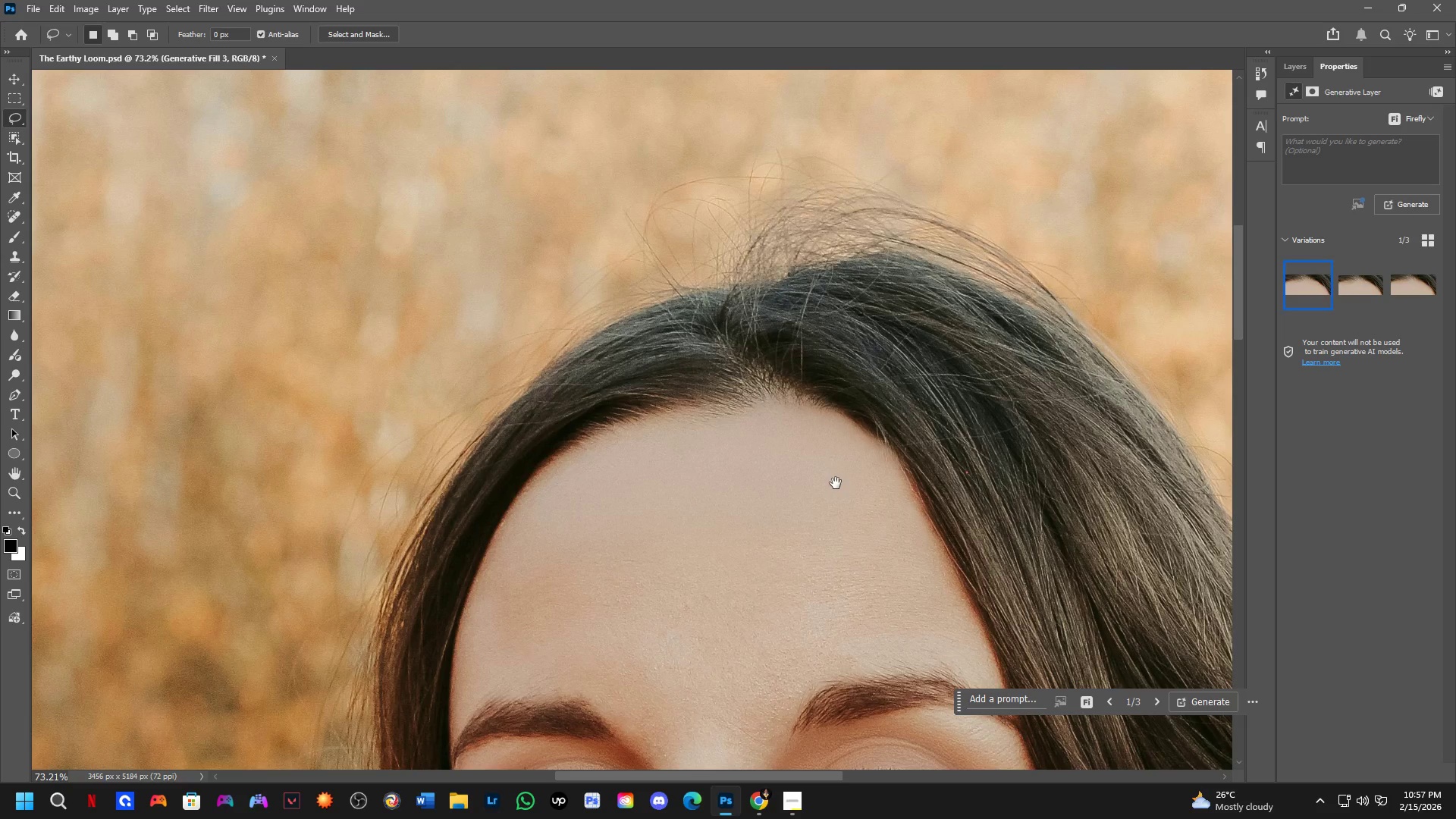 
hold_key(key=Space, duration=0.59)
 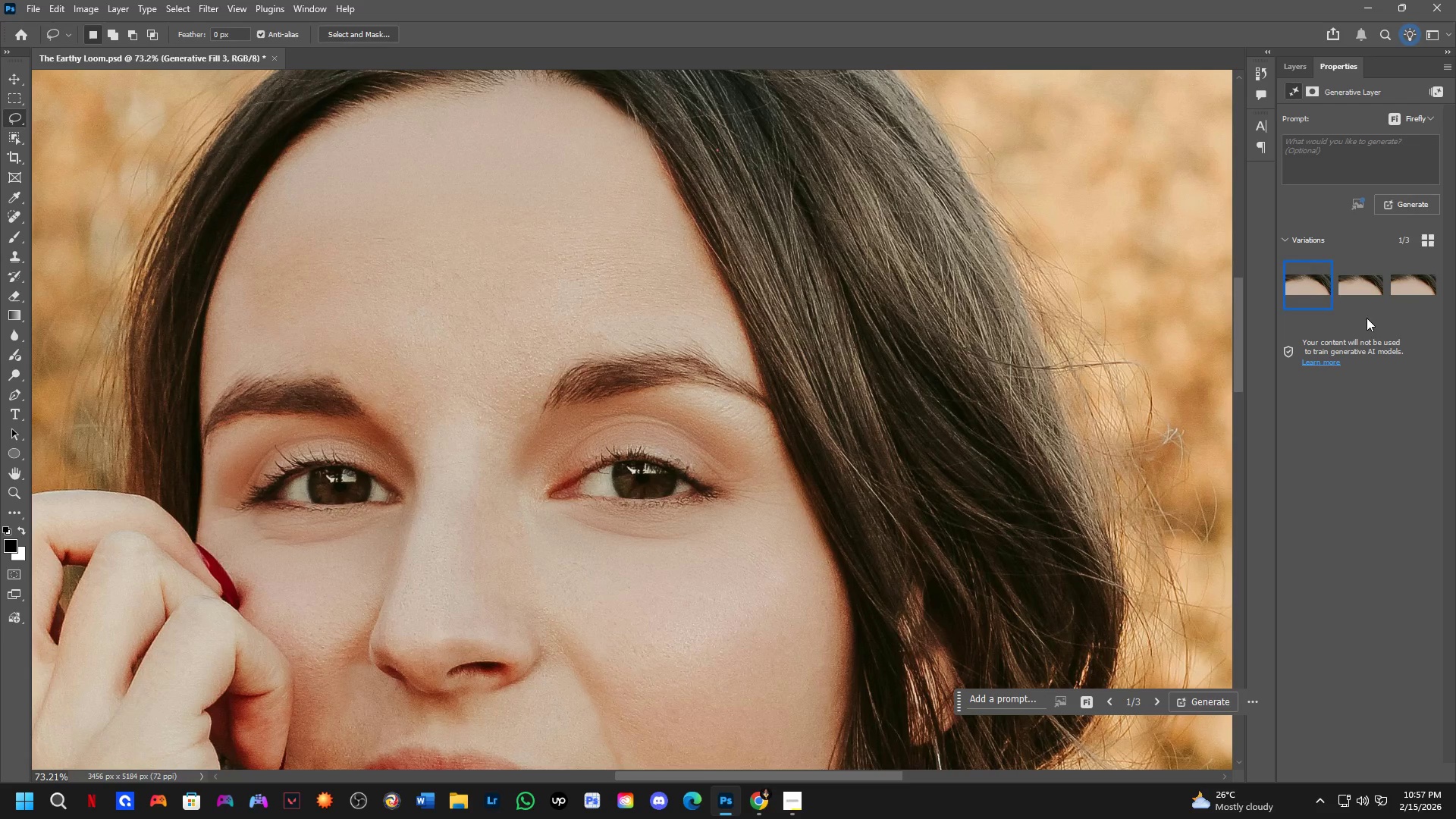 
left_click_drag(start_coordinate=[846, 488], to_coordinate=[597, 165])
 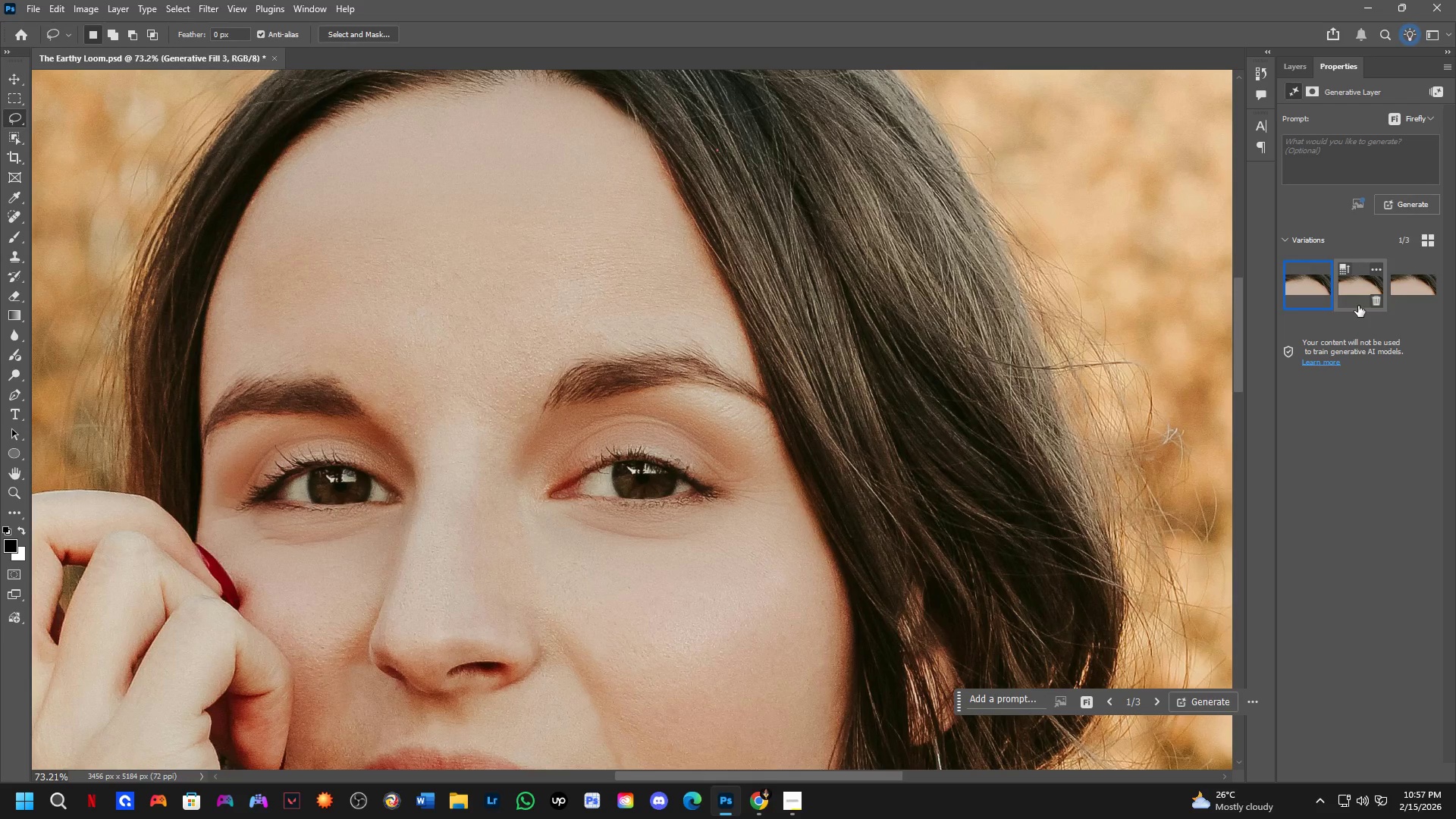 
scroll: coordinate [783, 440], scroll_direction: down, amount: 6.0
 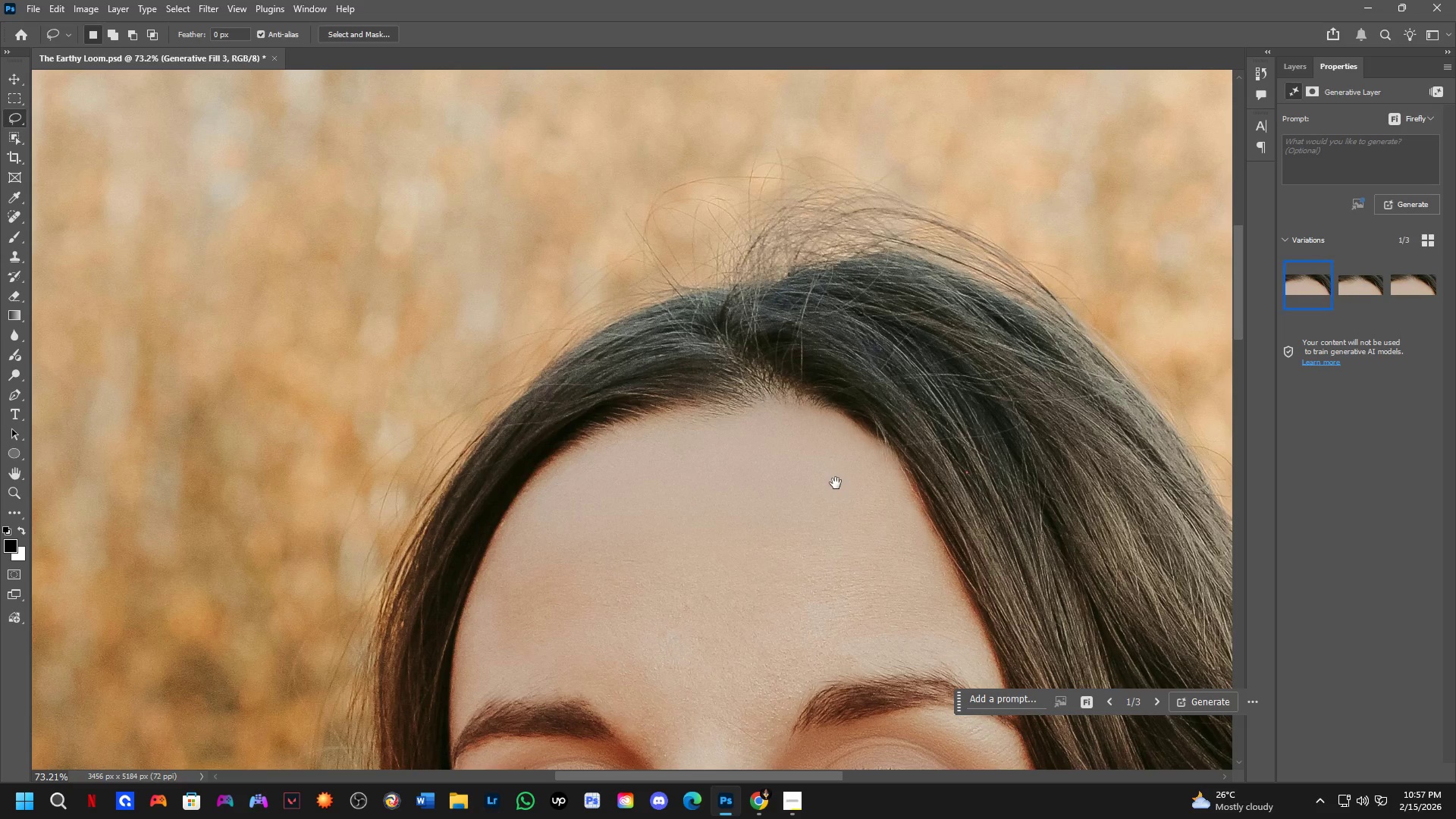 
left_click([1358, 305])
 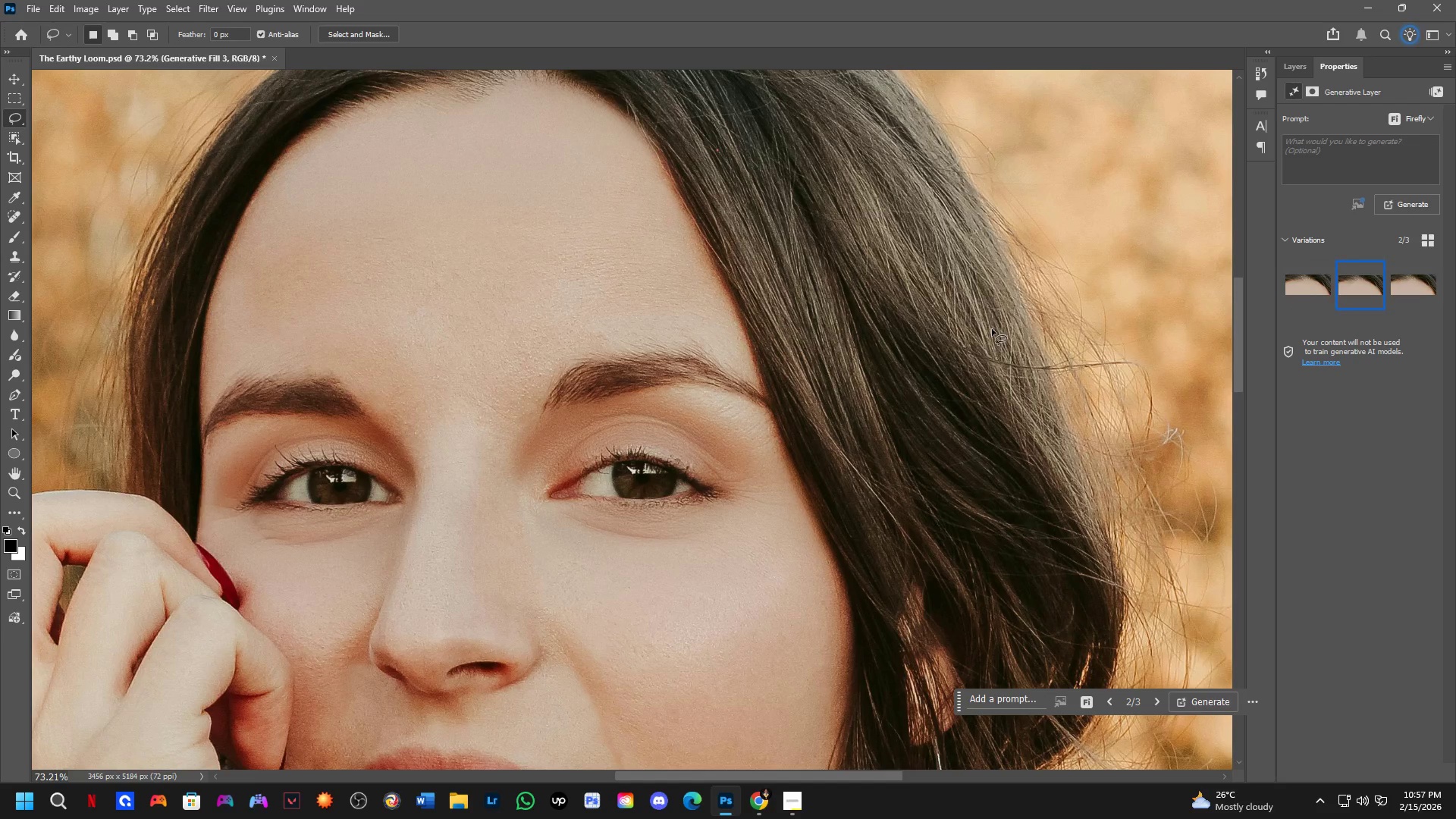 
hold_key(key=Space, duration=0.56)
 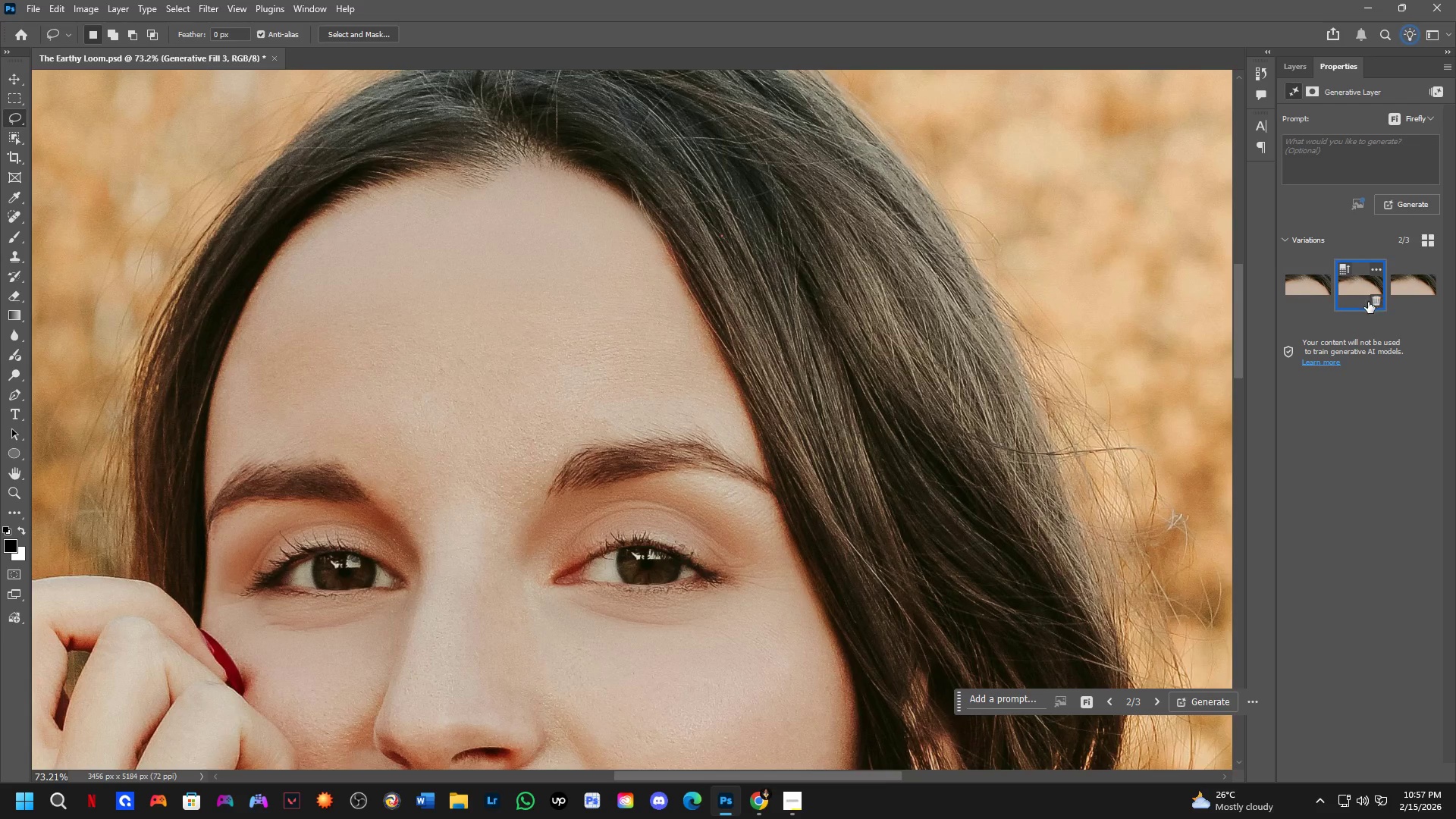 
left_click_drag(start_coordinate=[613, 315], to_coordinate=[617, 401])
 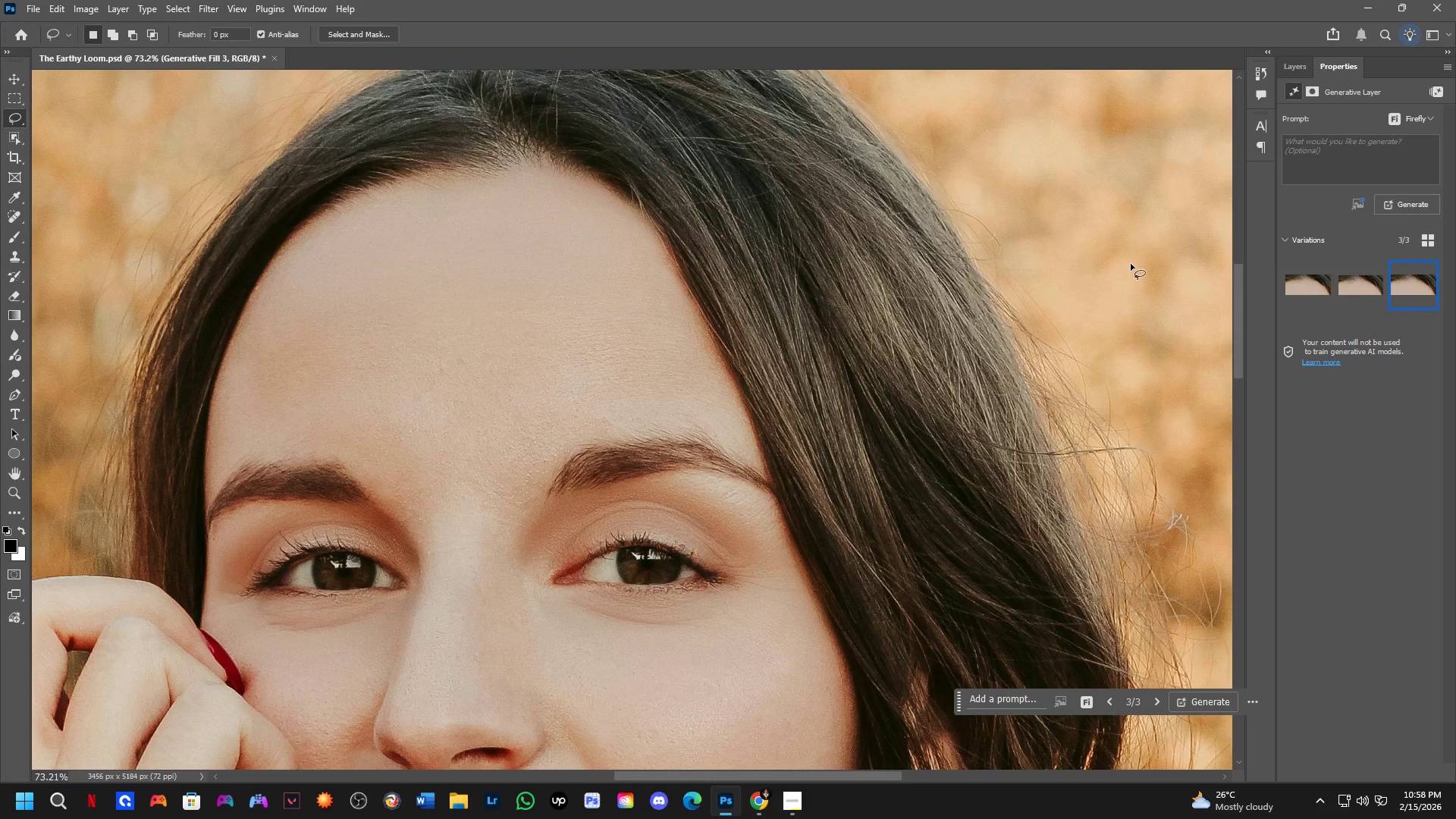 
wait(35.16)
 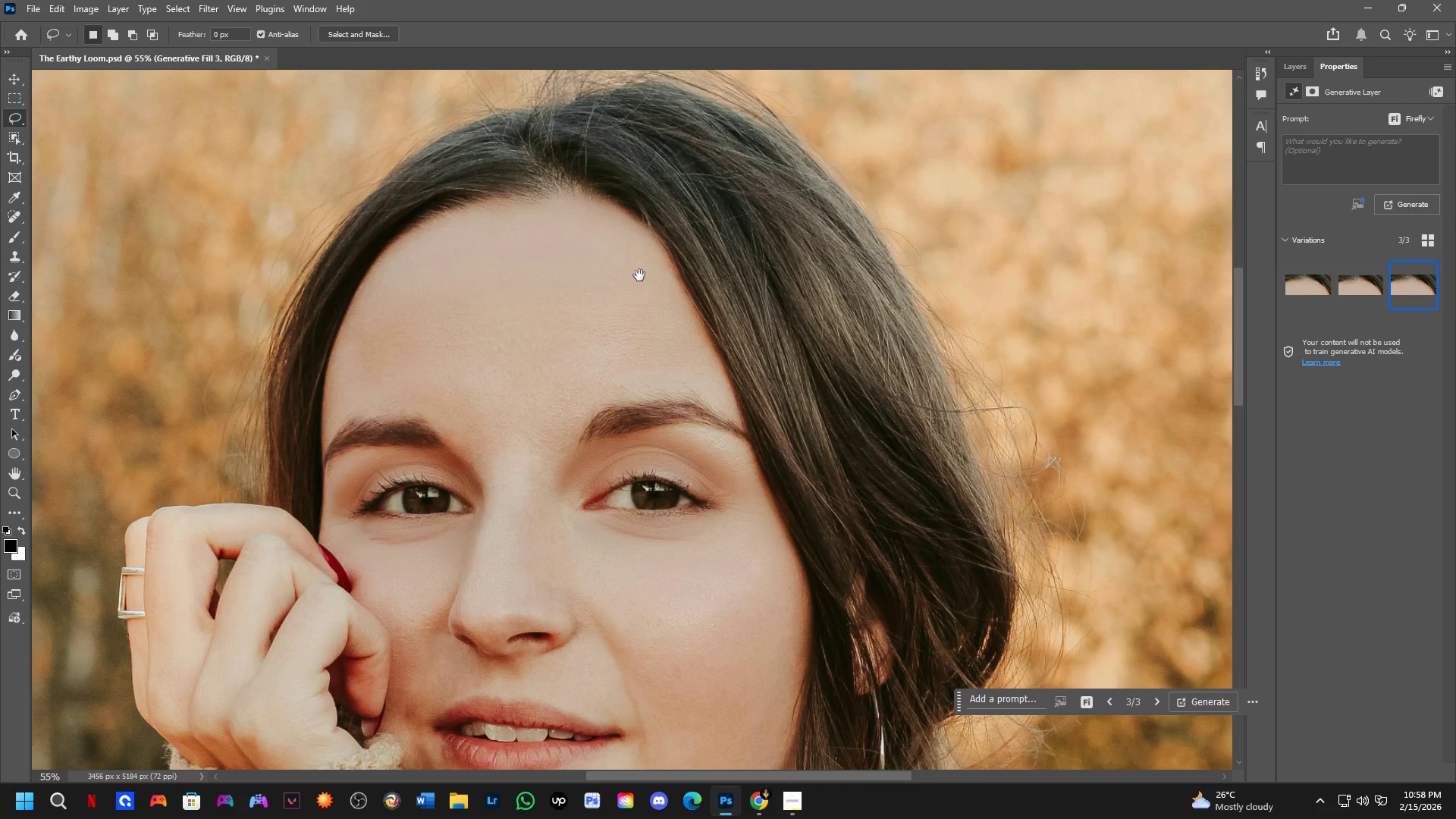 
hold_key(key=Space, duration=0.5)
 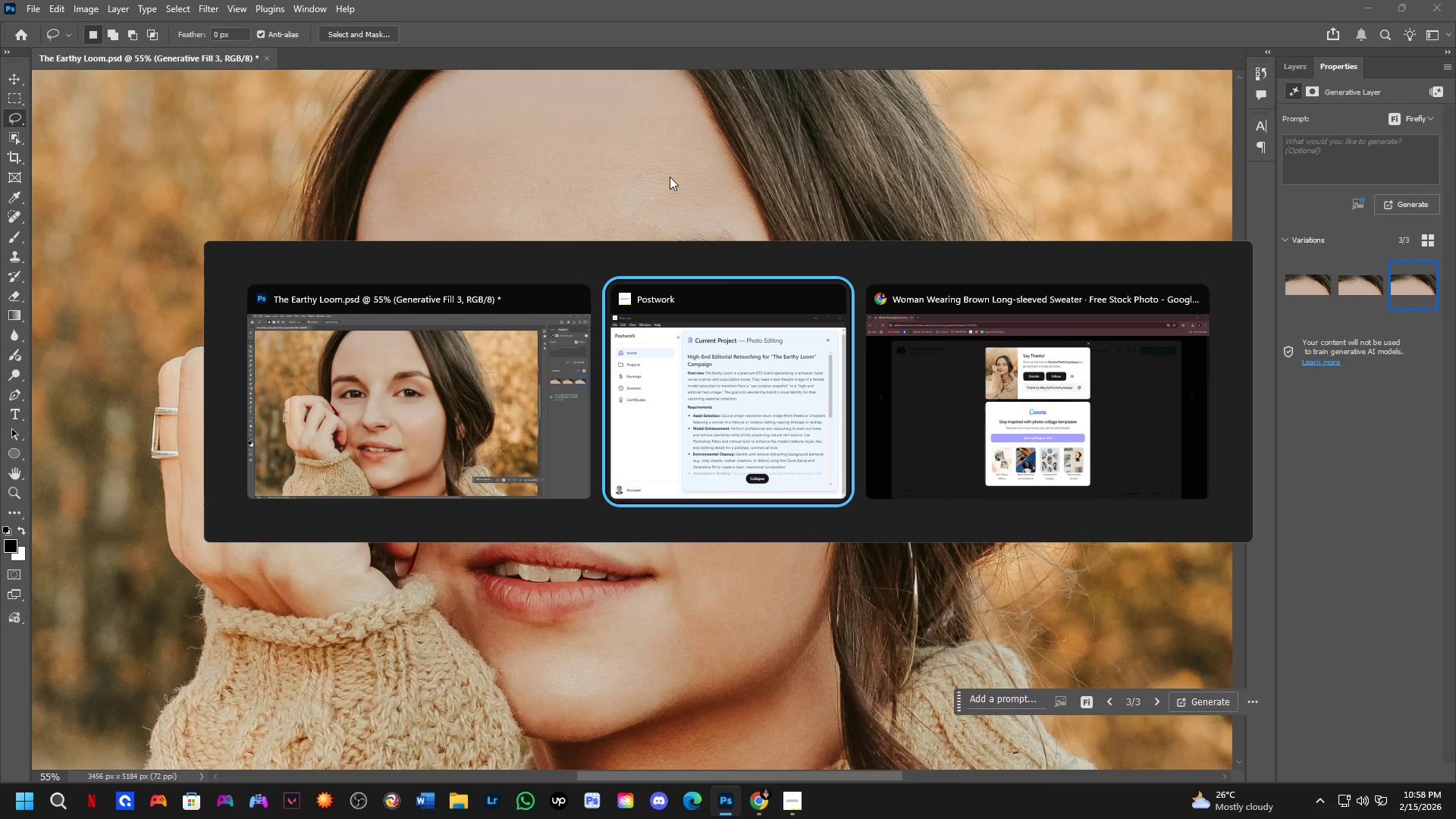 
left_click_drag(start_coordinate=[635, 264], to_coordinate=[662, 152])
 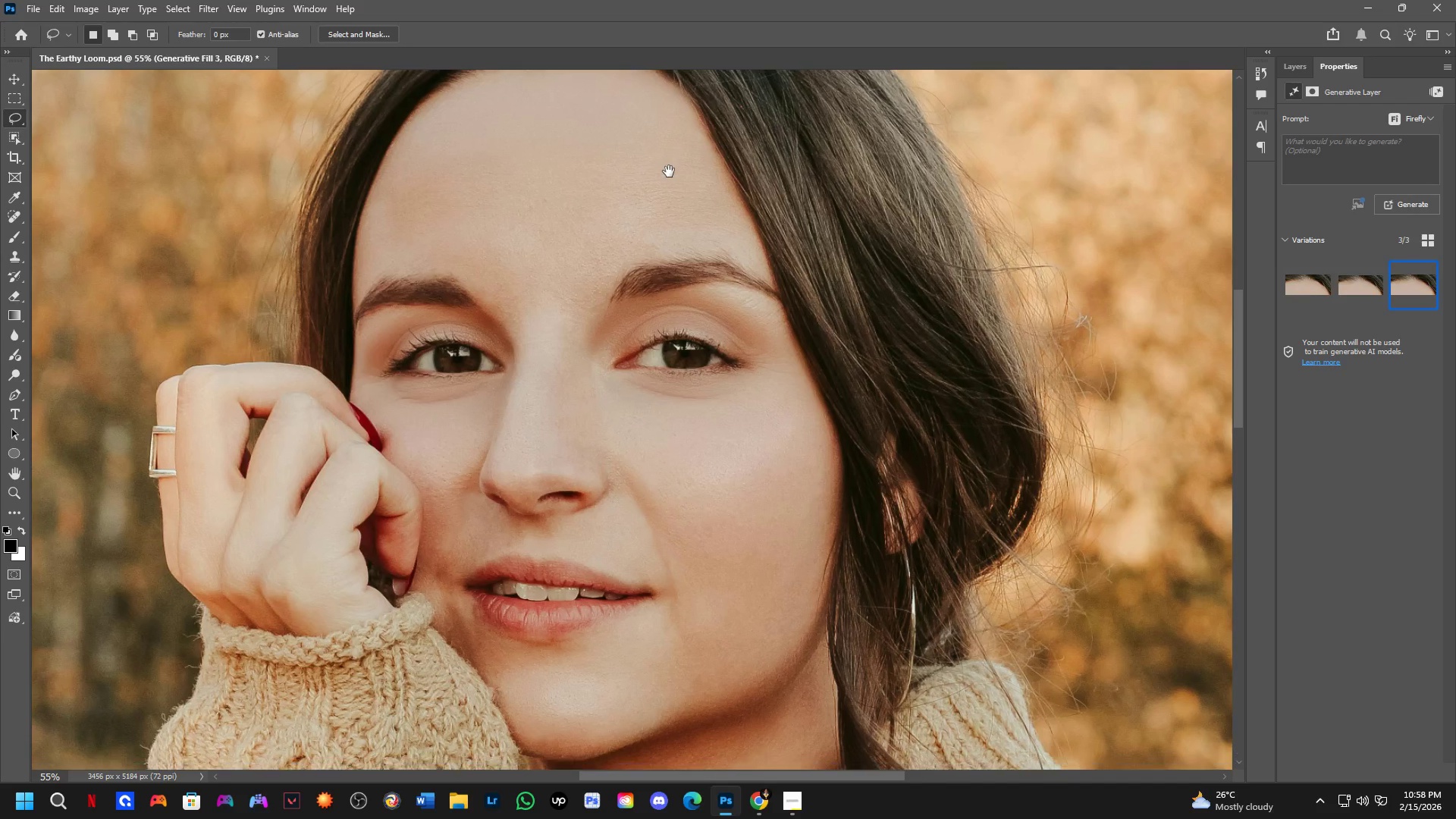 
scroll: coordinate [654, 295], scroll_direction: down, amount: 3.0
 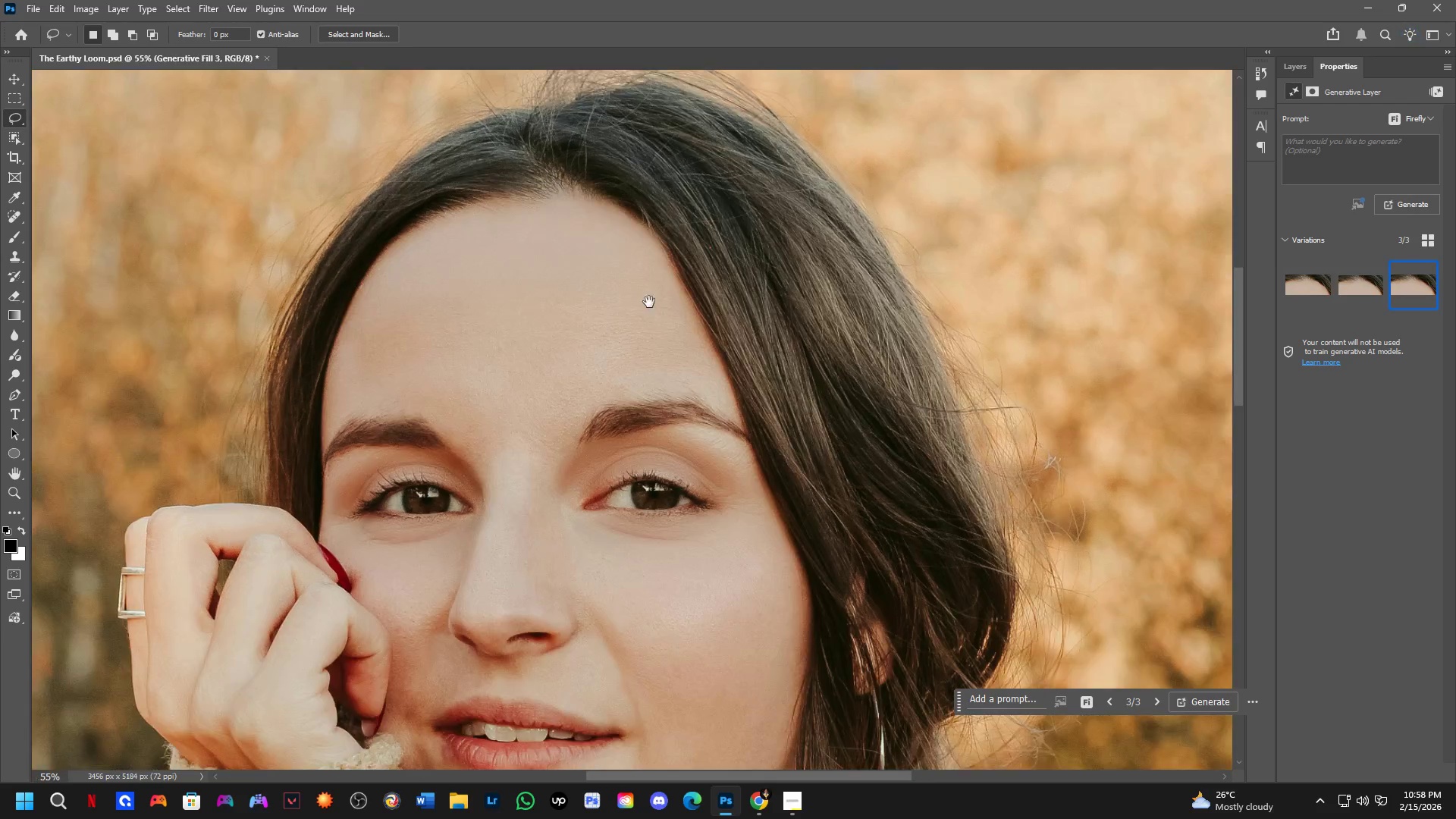 
key(Alt+Tab)
 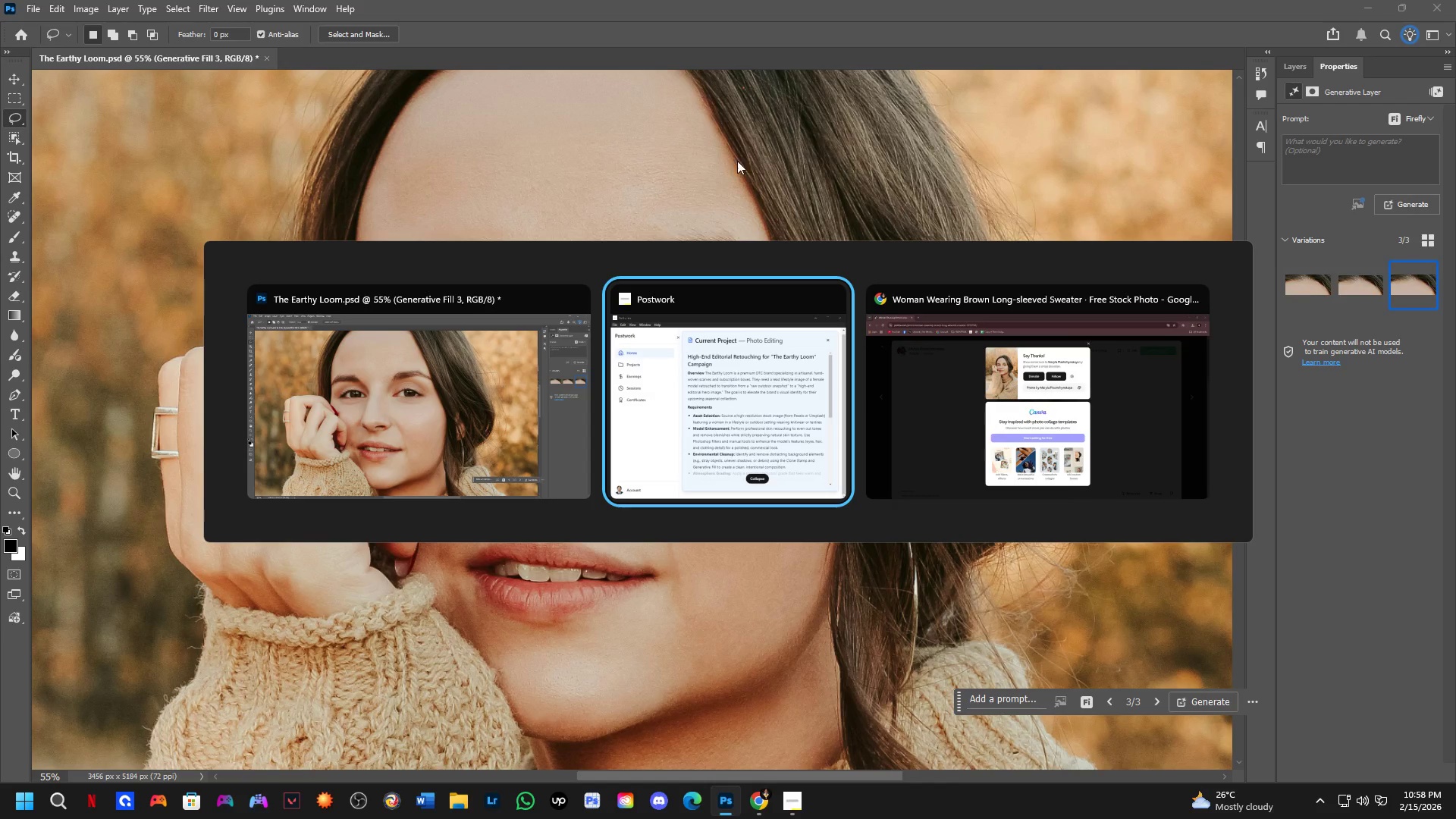 
scroll: coordinate [846, 158], scroll_direction: down, amount: 1.0